 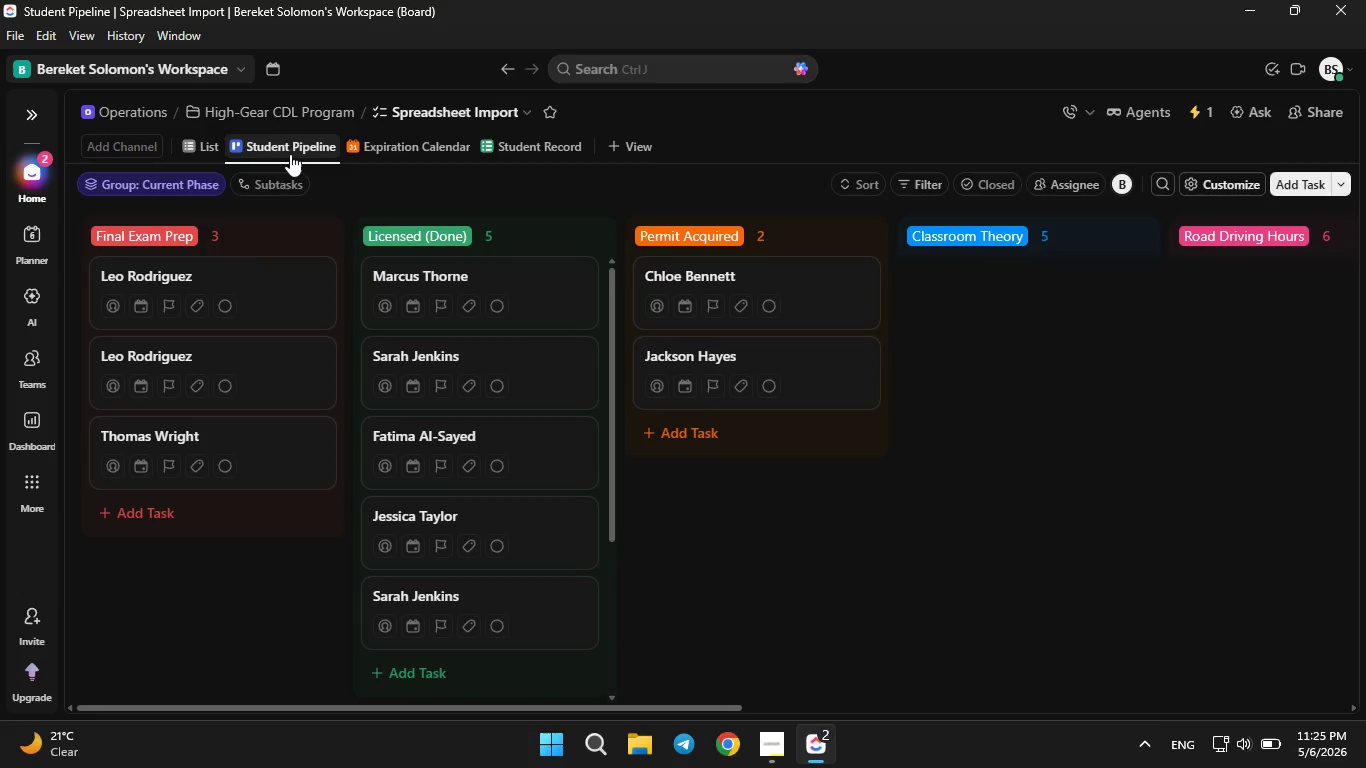 
left_click([300, 145])
 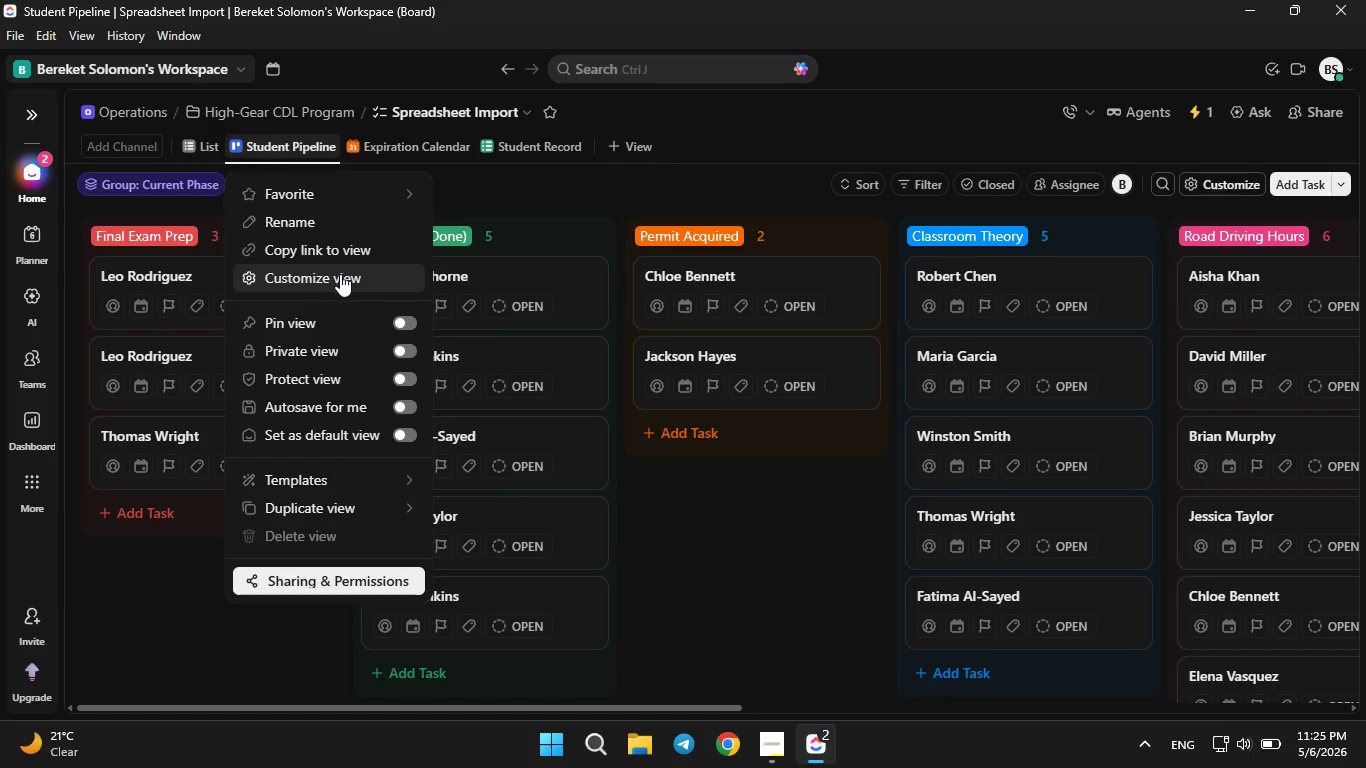 
left_click([340, 274])
 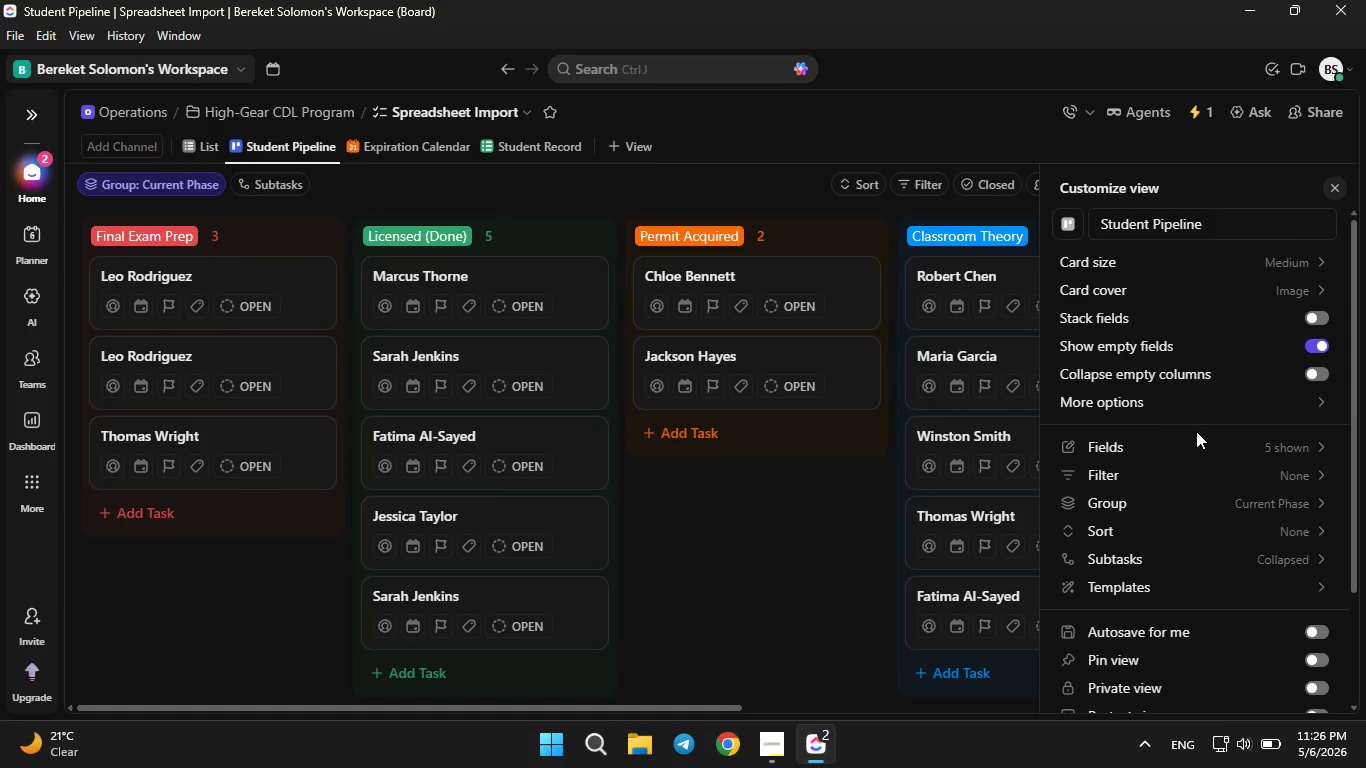 
left_click([1210, 441])
 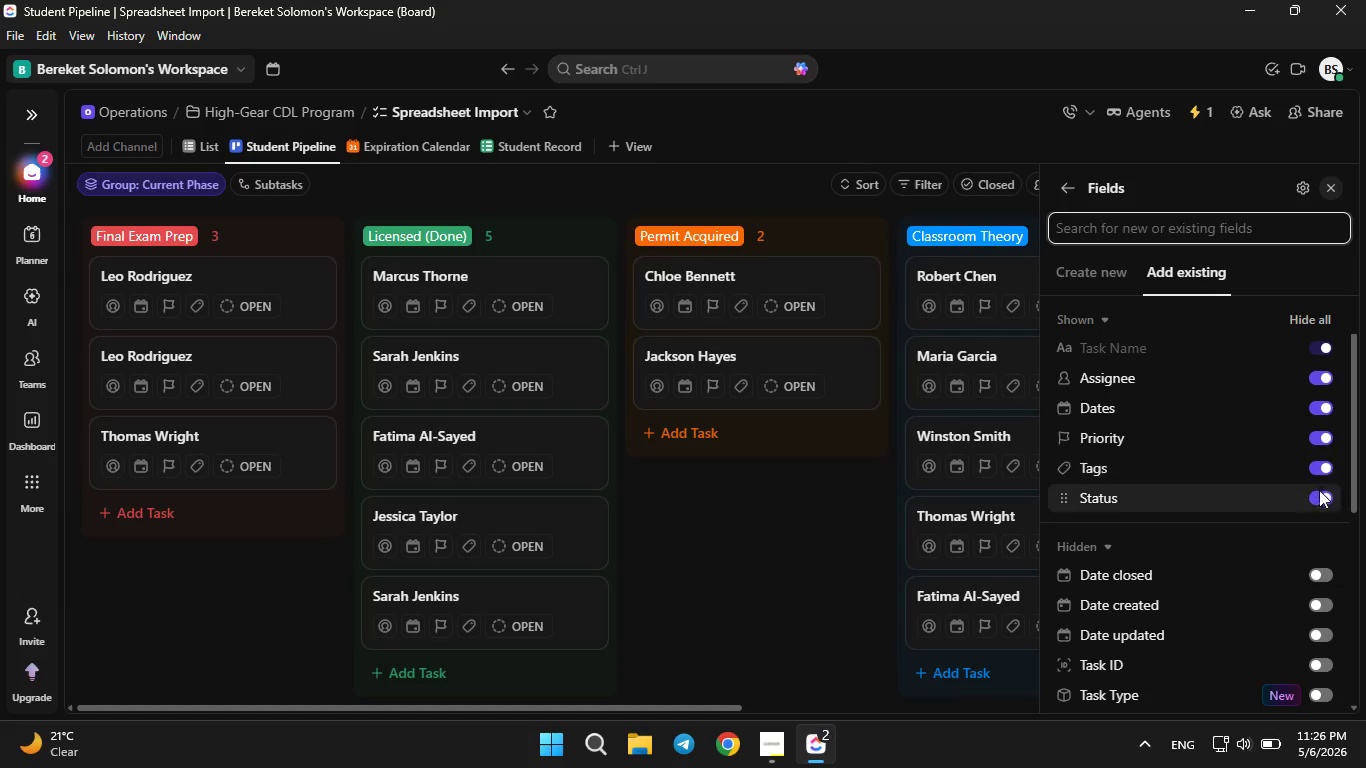 
left_click([1319, 491])
 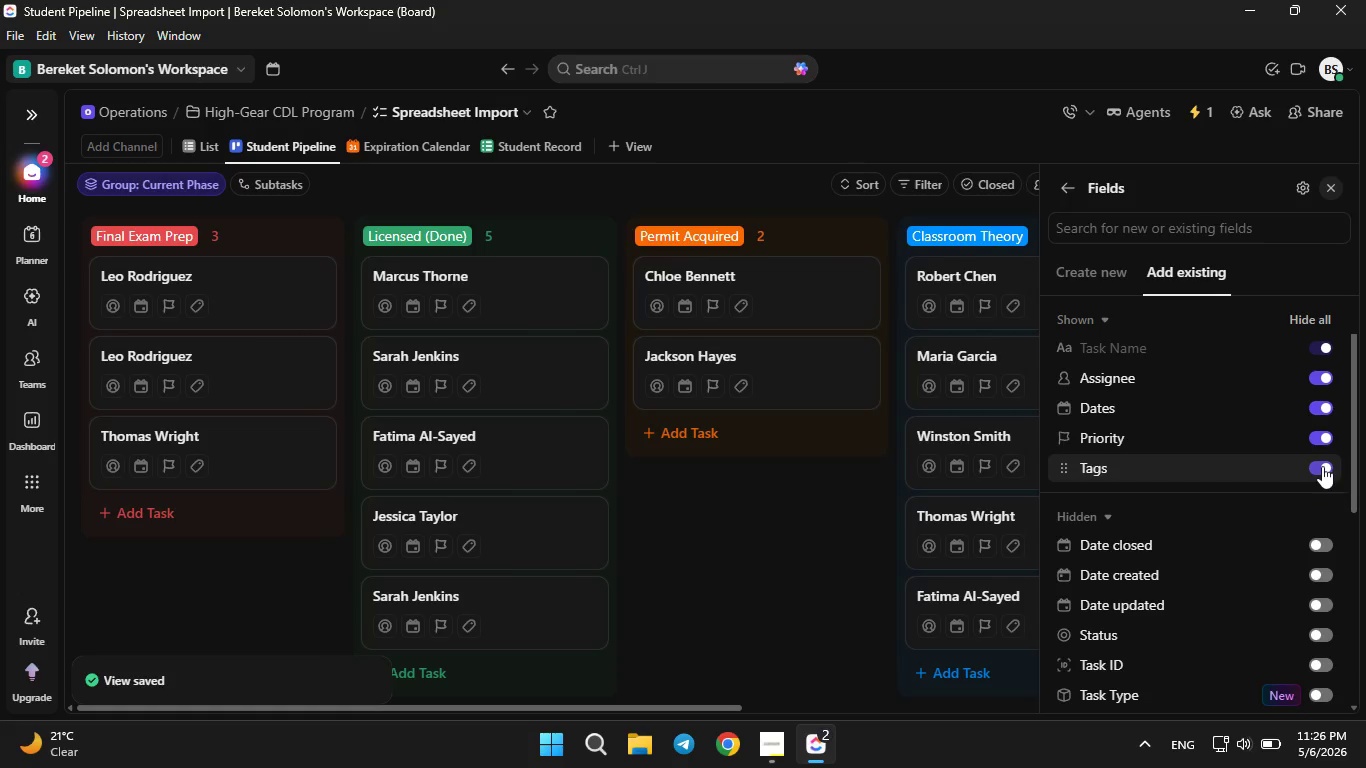 
left_click([1322, 466])
 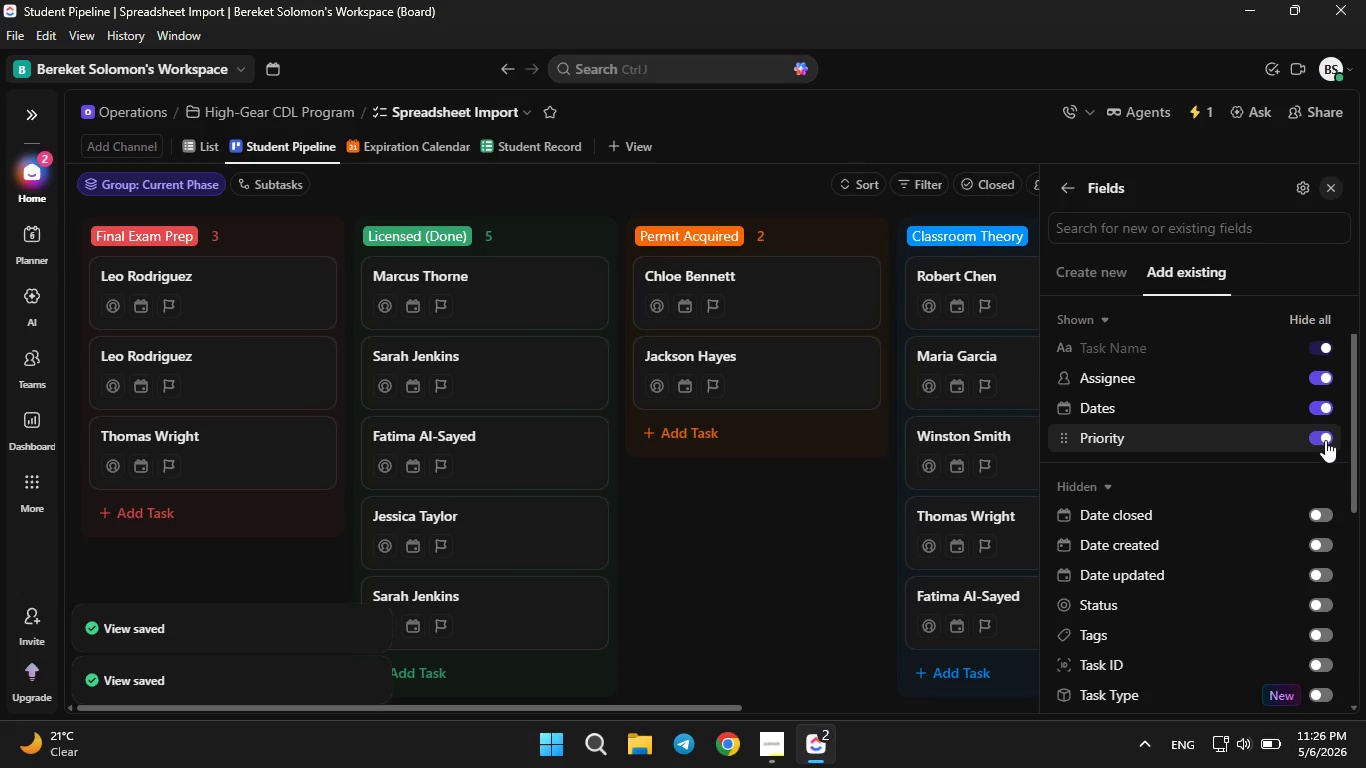 
left_click([1325, 440])
 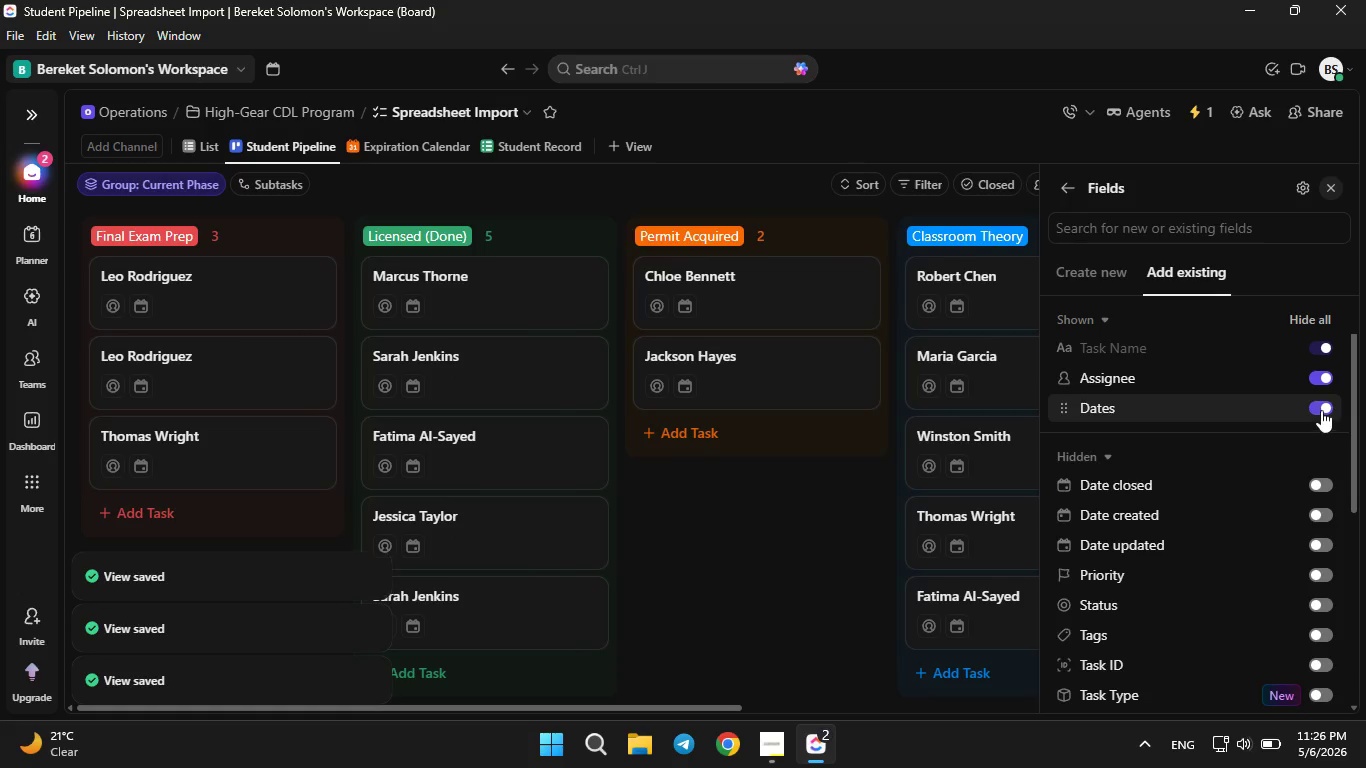 
left_click([1321, 410])
 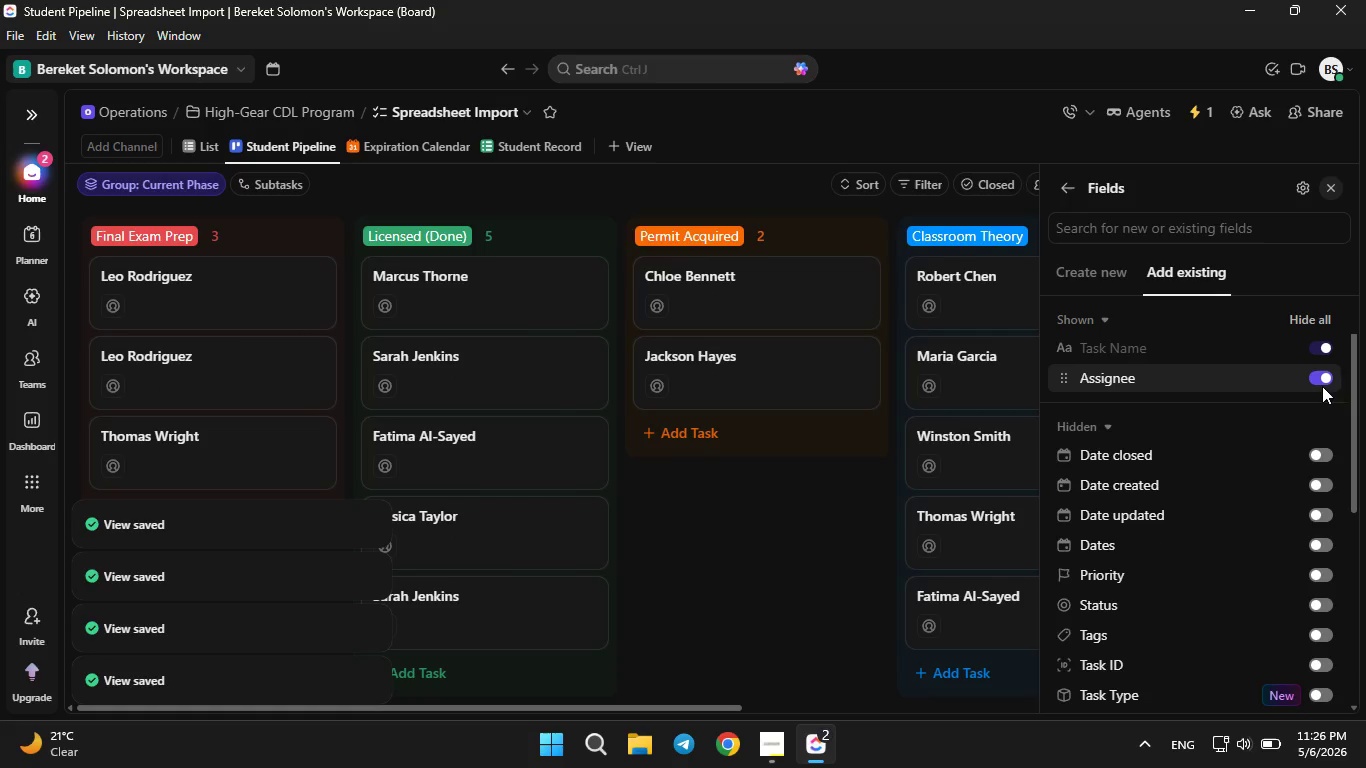 
left_click([1322, 386])
 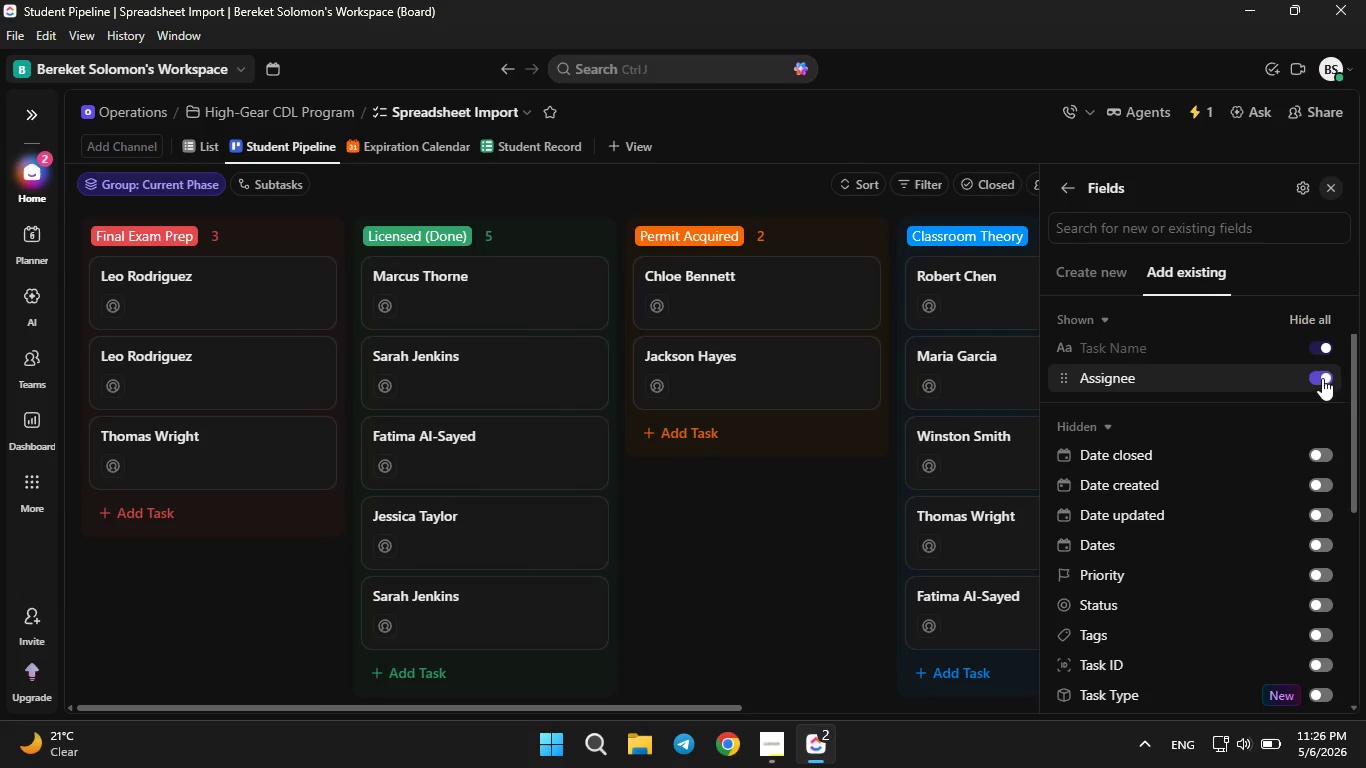 
left_click([1322, 378])
 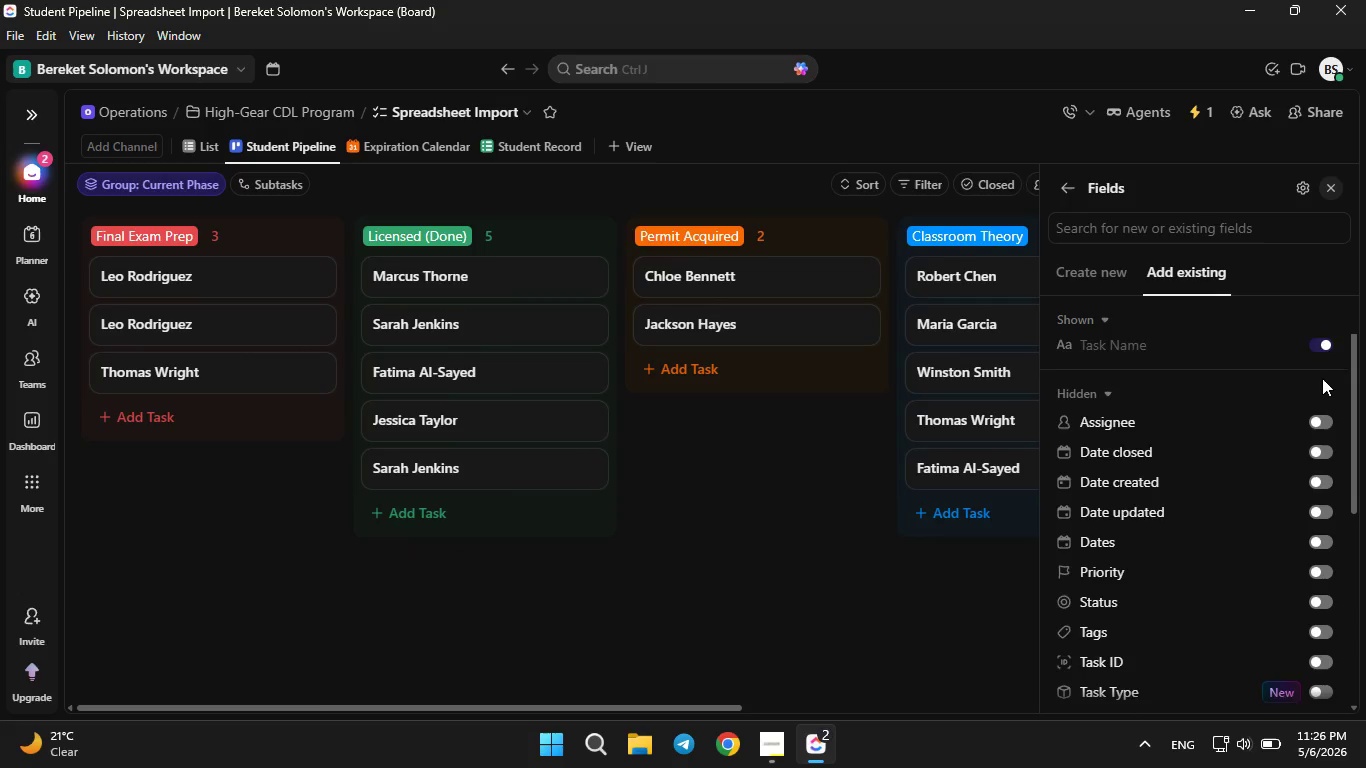 
scroll: coordinate [1322, 378], scroll_direction: down, amount: 4.0
 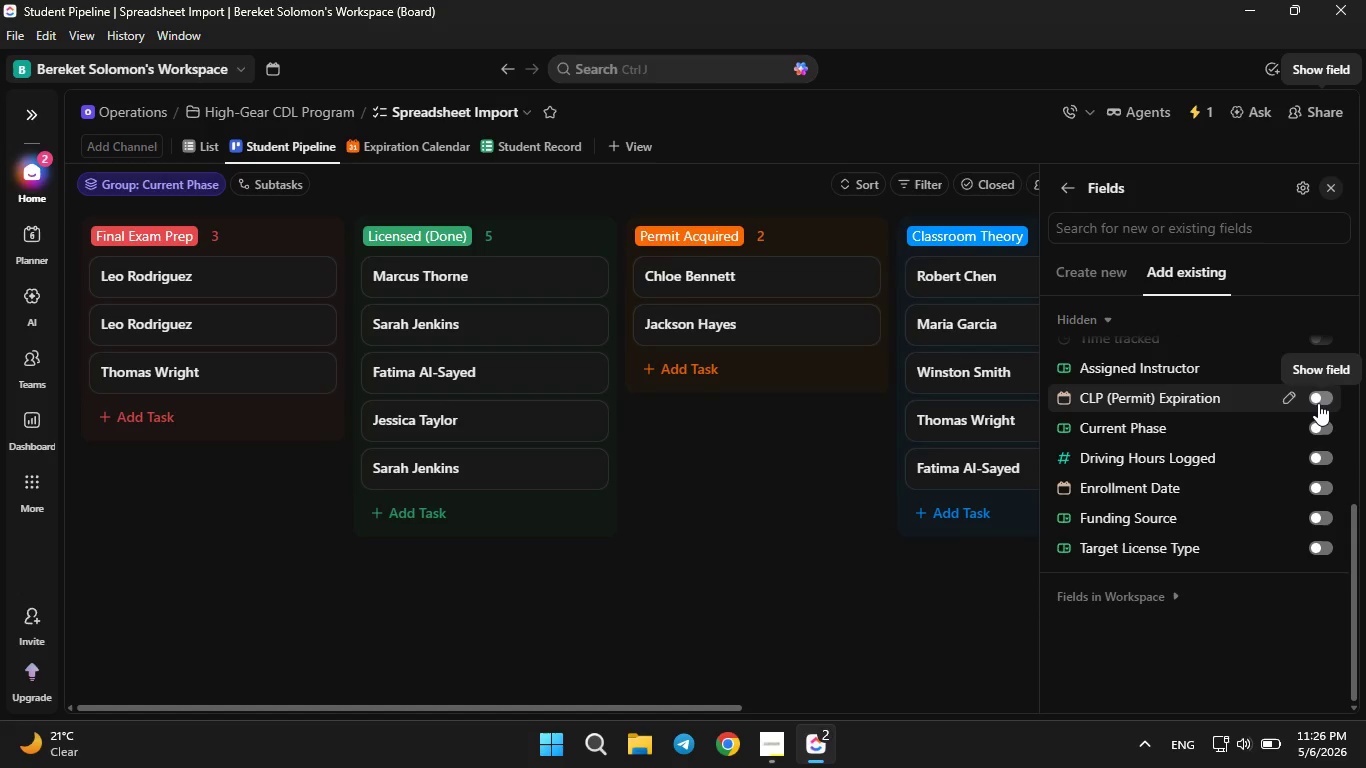 
wait(5.37)
 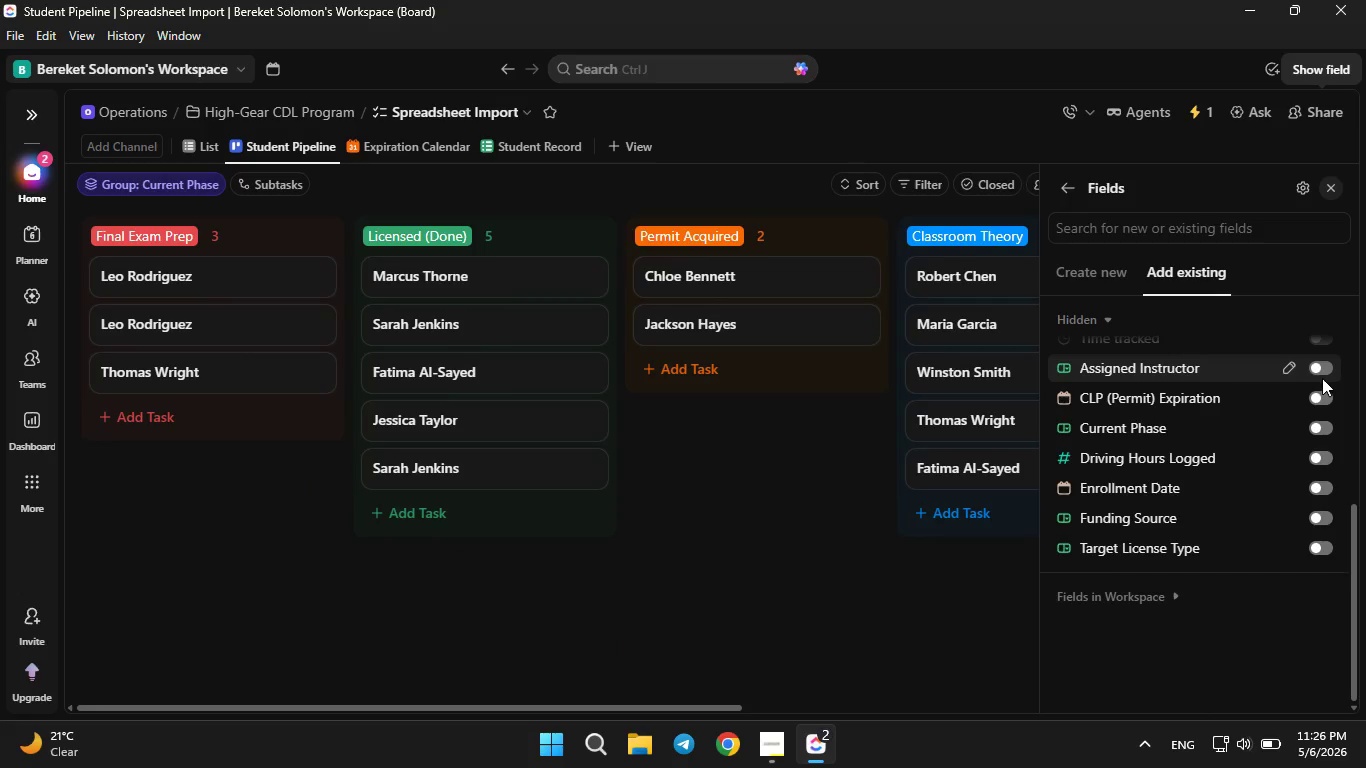 
scroll: coordinate [1278, 422], scroll_direction: down, amount: 1.0
 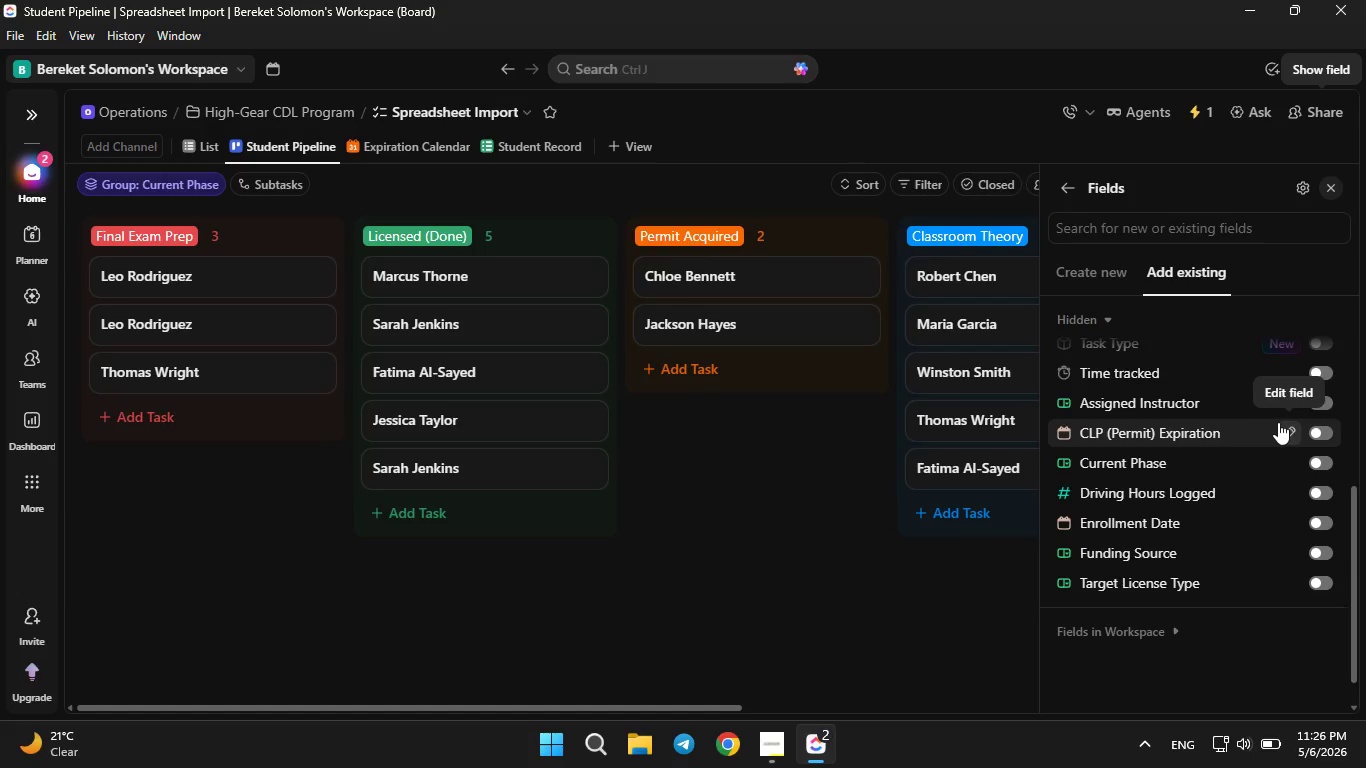 
scroll: coordinate [1278, 422], scroll_direction: none, amount: 0.0
 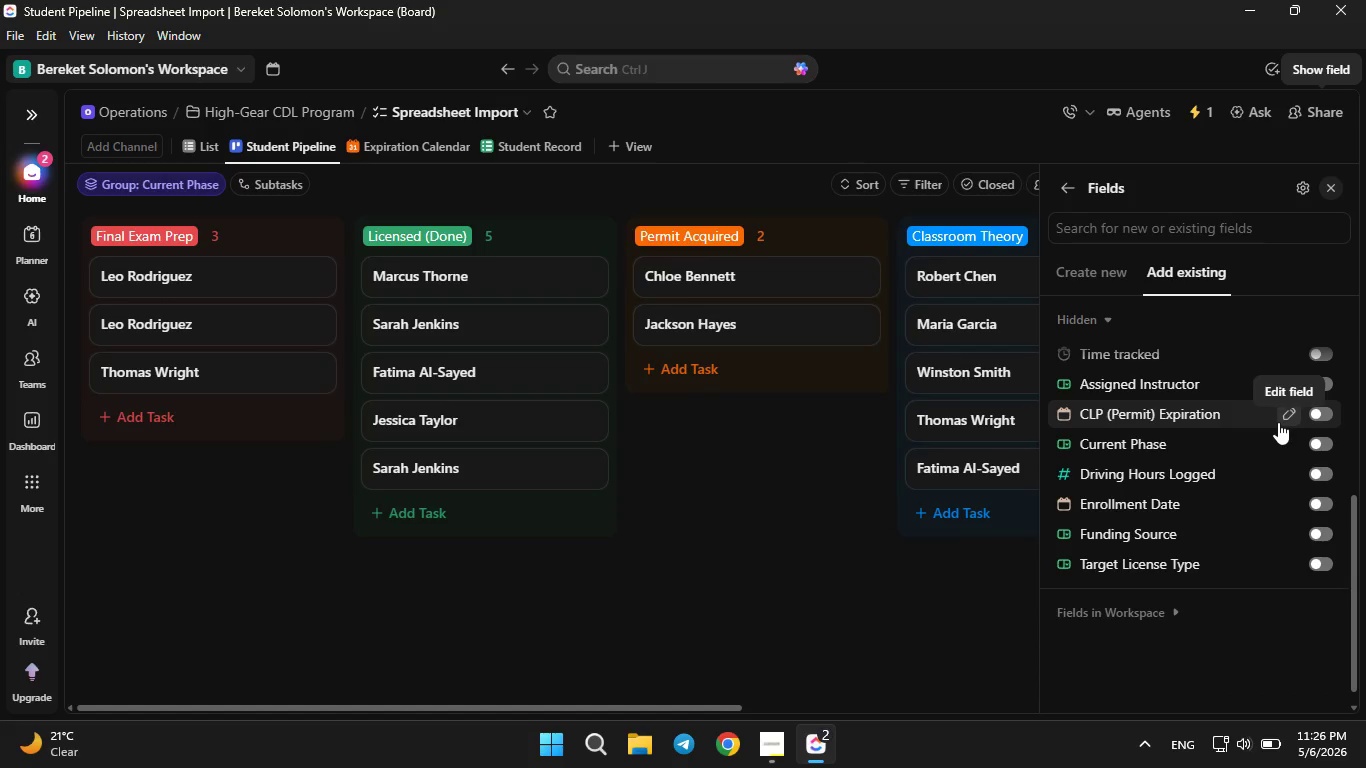 
wait(7.61)
 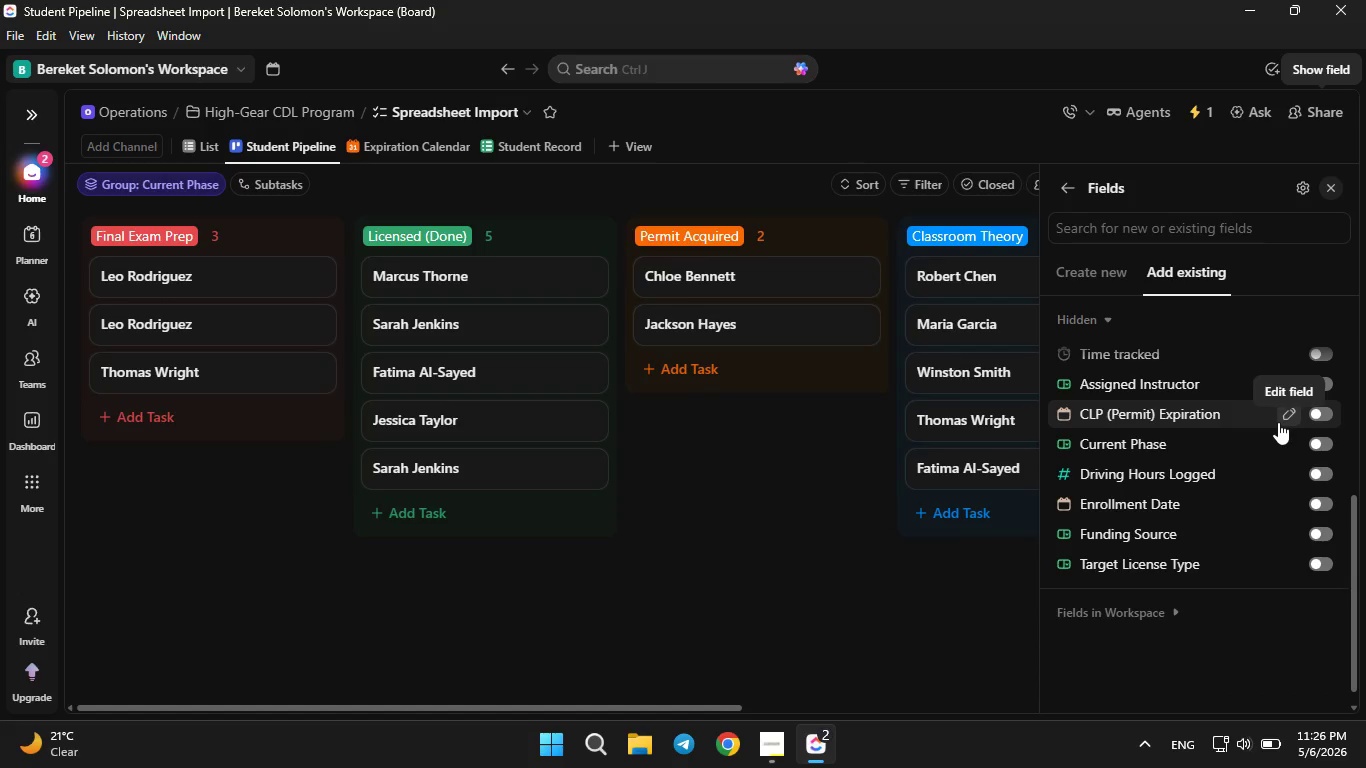 
left_click([1314, 391])
 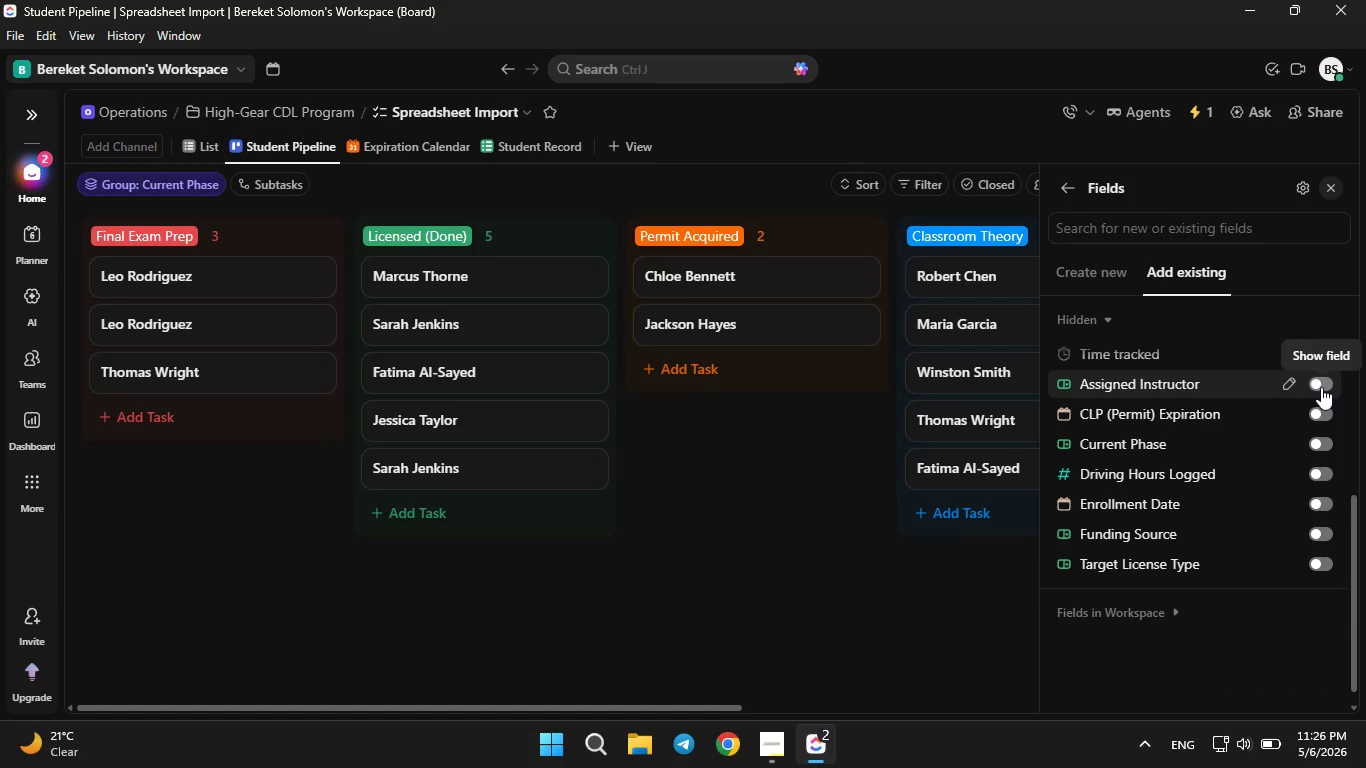 
left_click([1321, 387])
 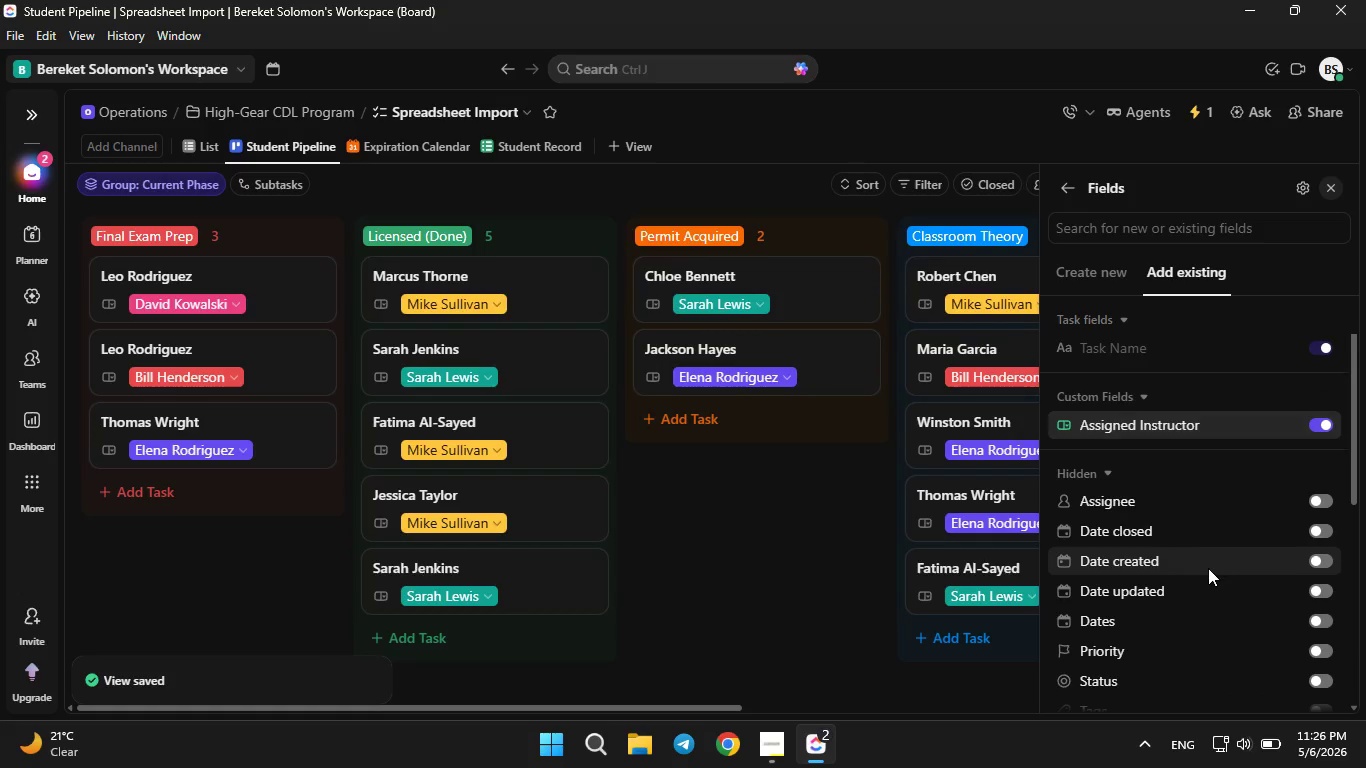 
scroll: coordinate [1208, 568], scroll_direction: down, amount: 22.0
 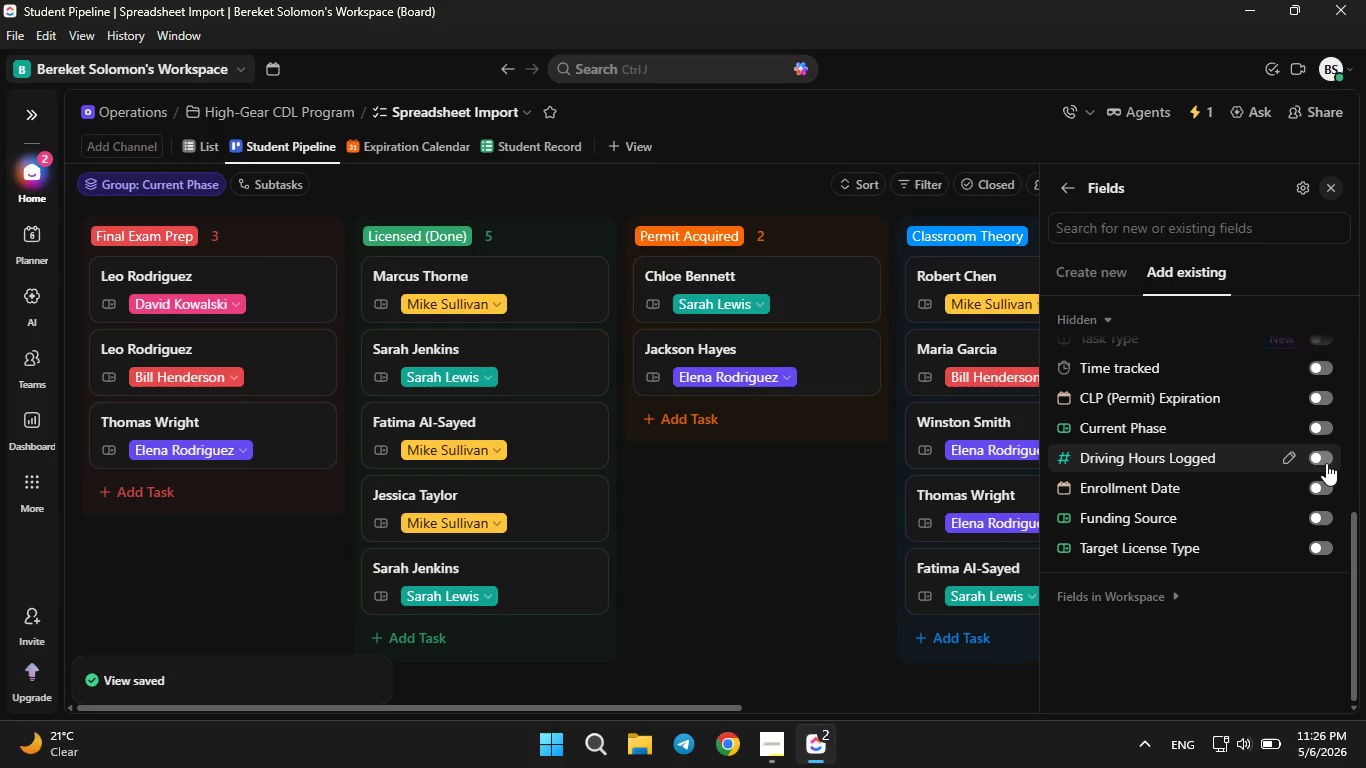 
left_click([1326, 463])
 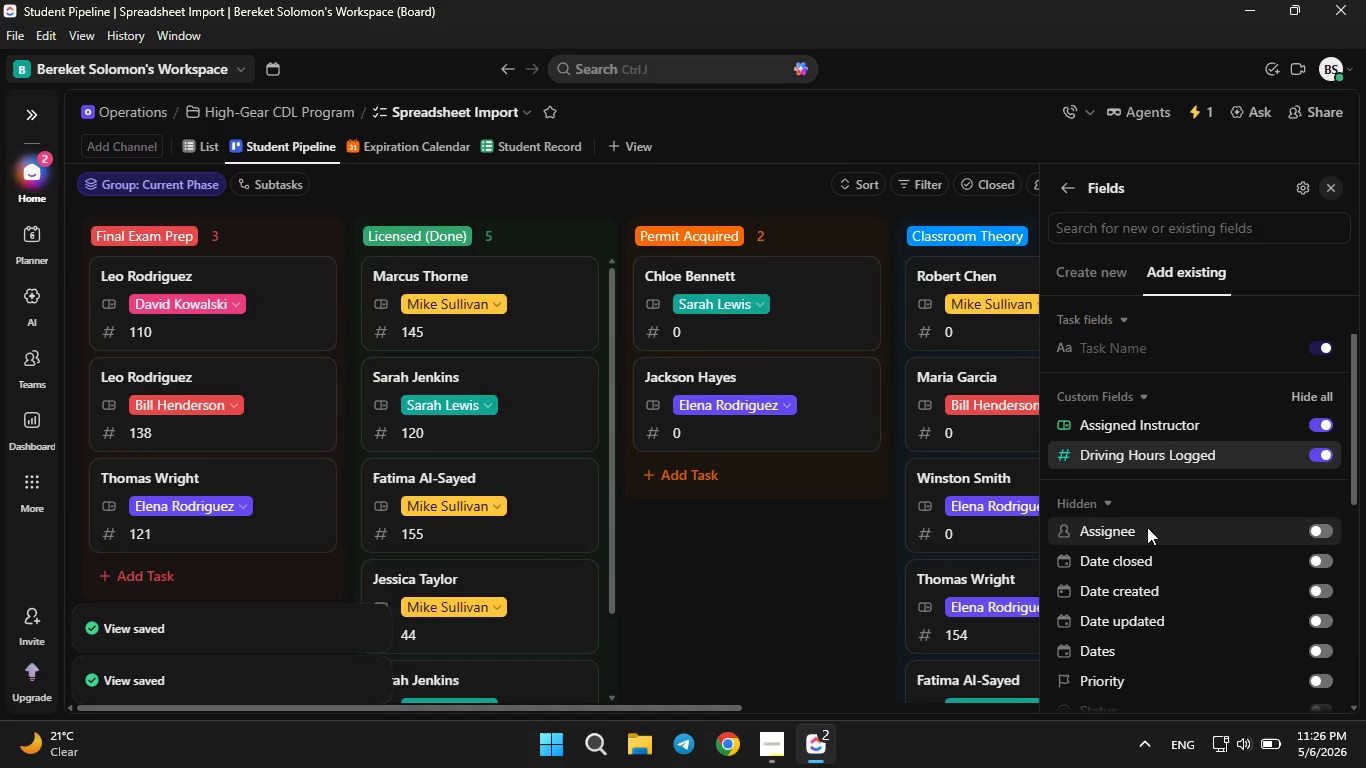 
scroll: coordinate [1147, 527], scroll_direction: down, amount: 9.0
 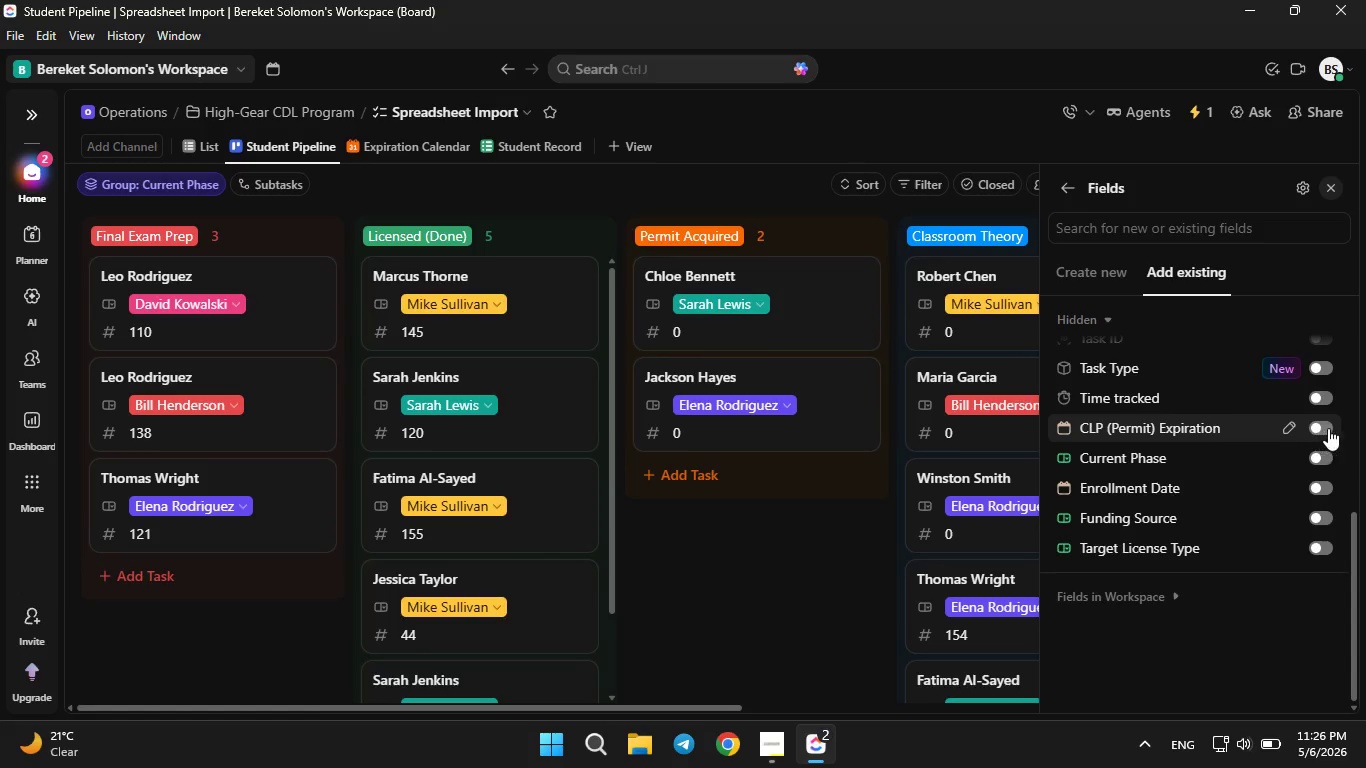 
left_click([1328, 428])
 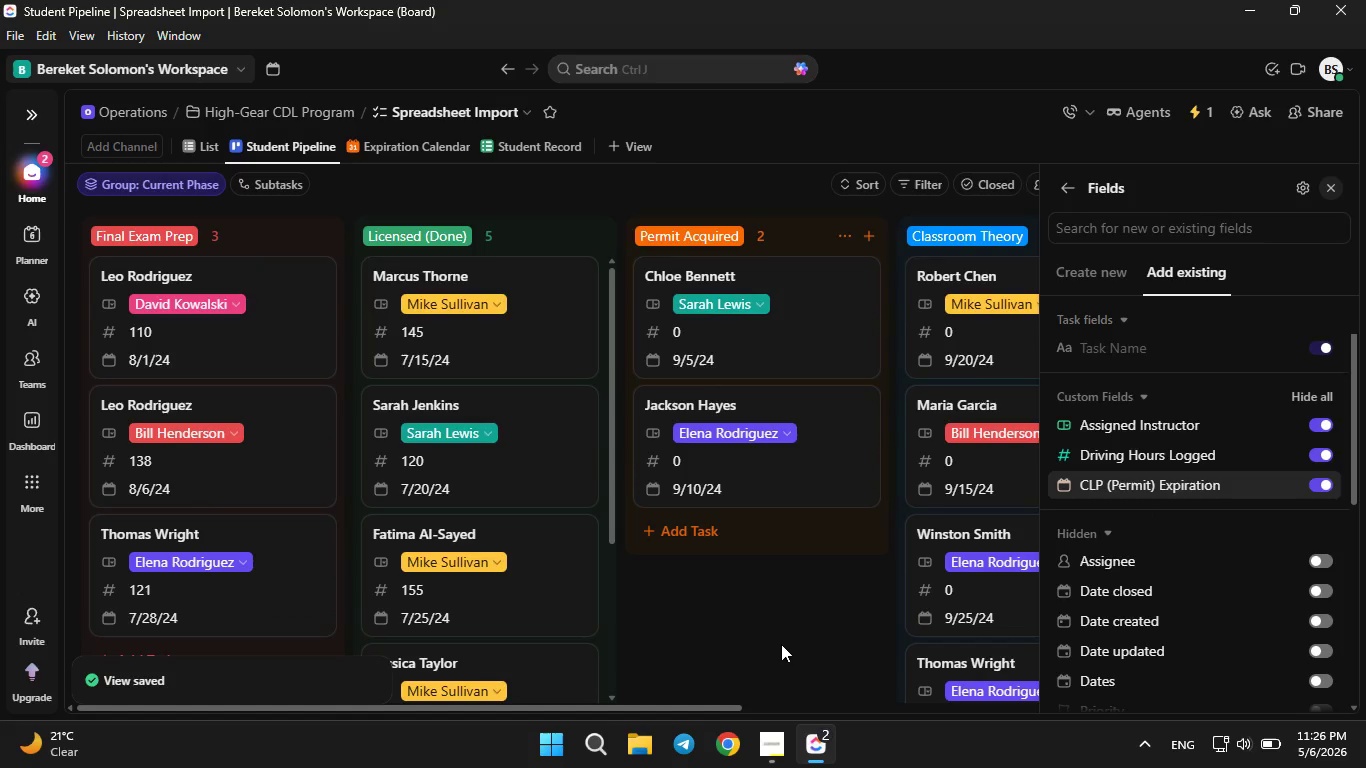 
left_click([781, 644])
 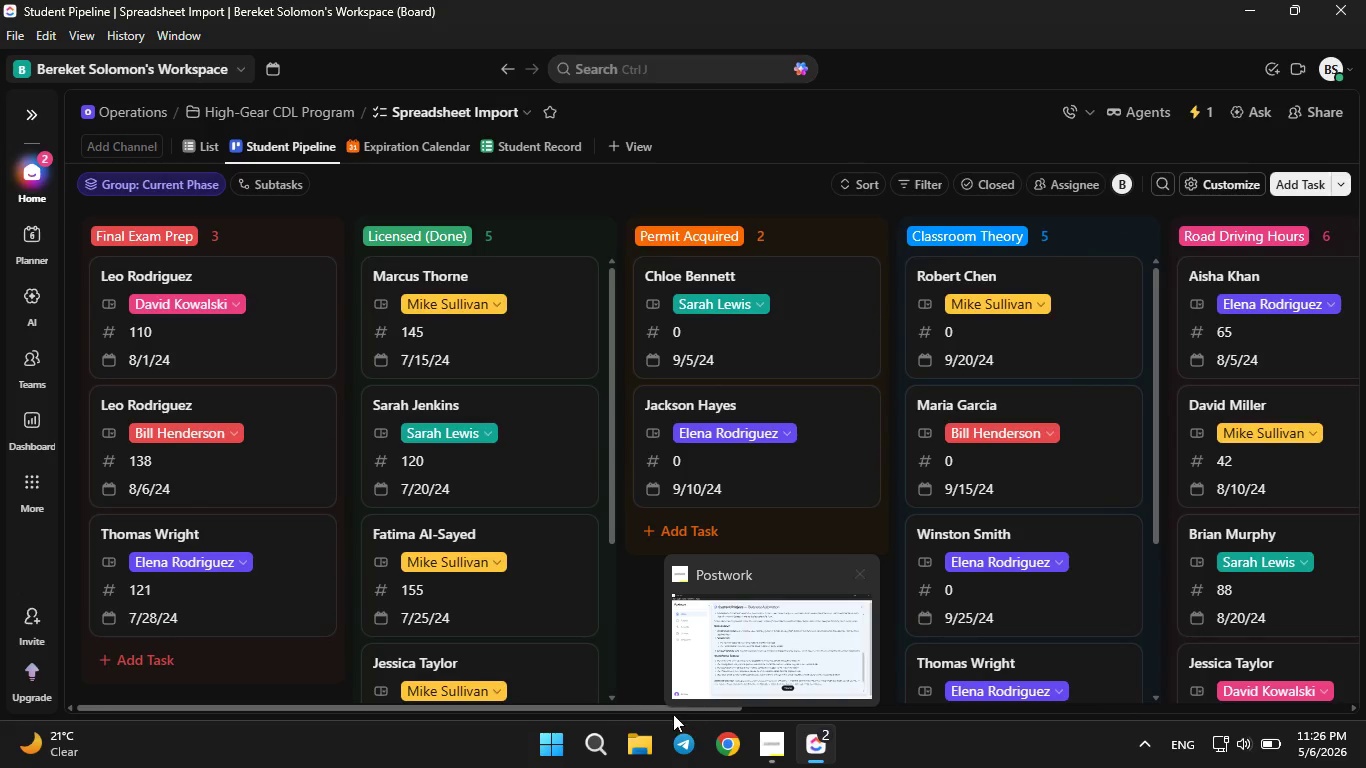 
left_click_drag(start_coordinate=[626, 708], to_coordinate=[584, 737])
 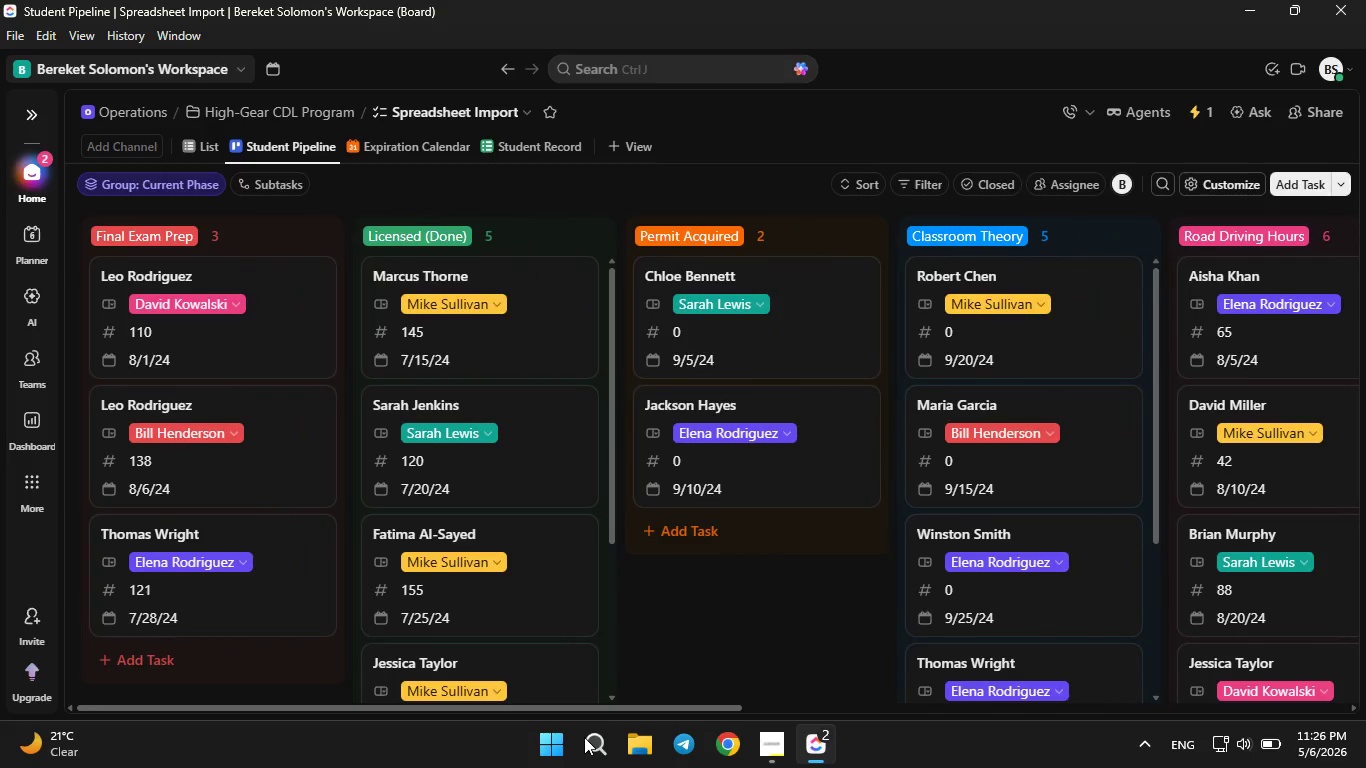 
key(PrintScreen)
 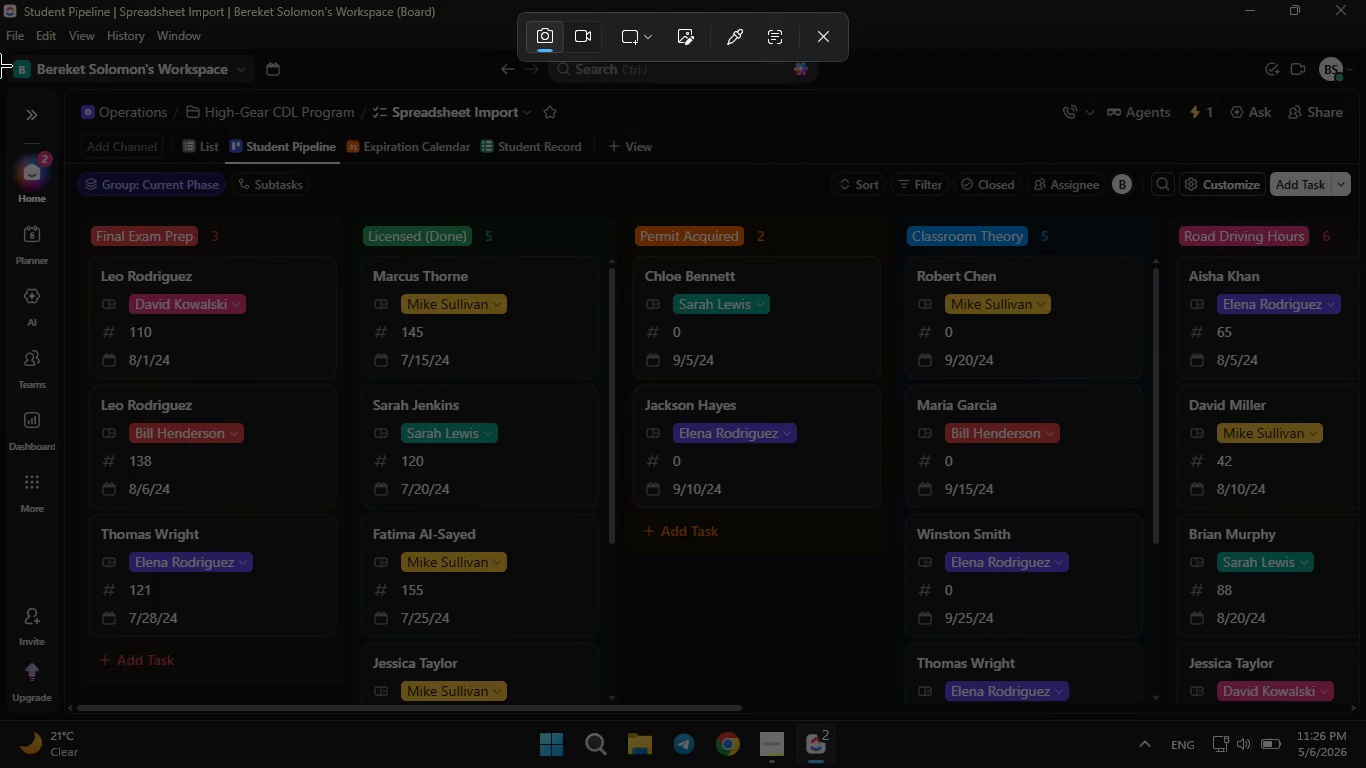 
left_click_drag(start_coordinate=[0, 48], to_coordinate=[1365, 719])
 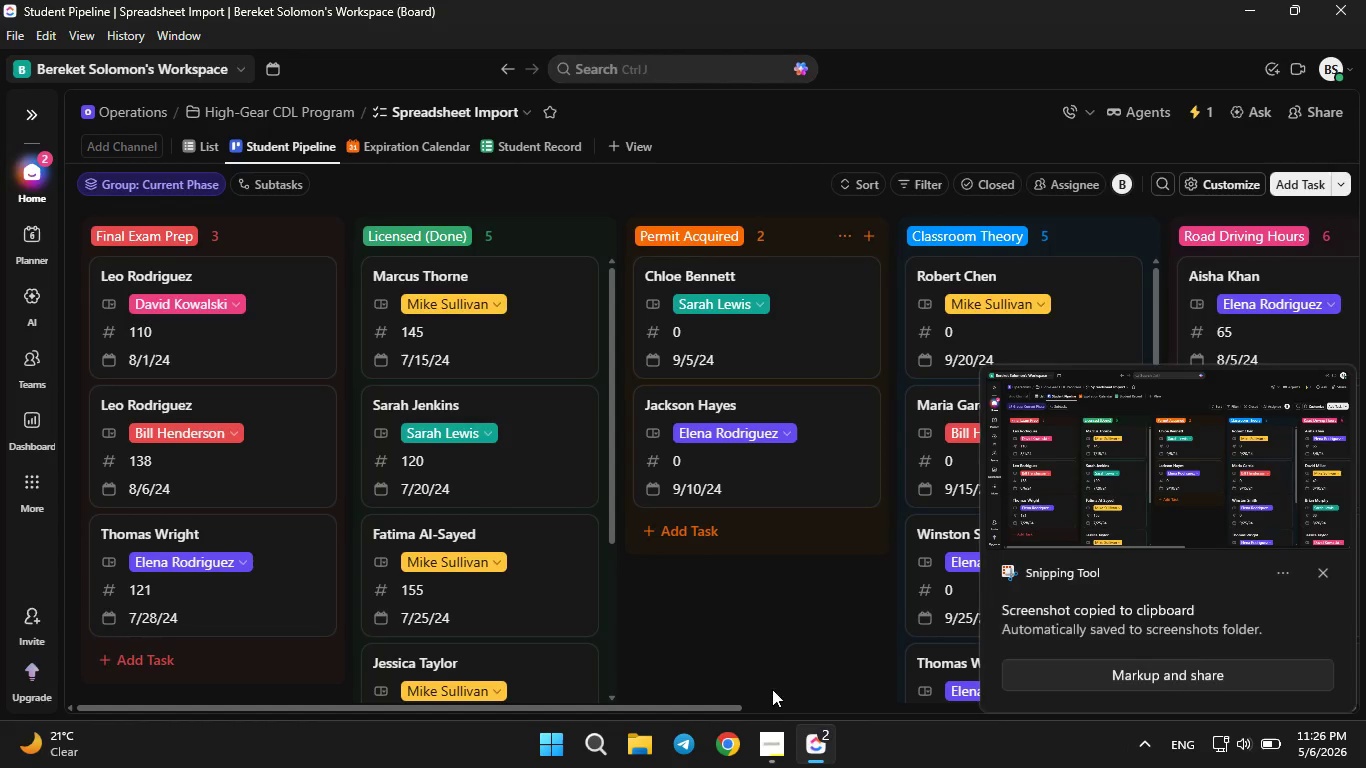 
left_click([762, 734])